 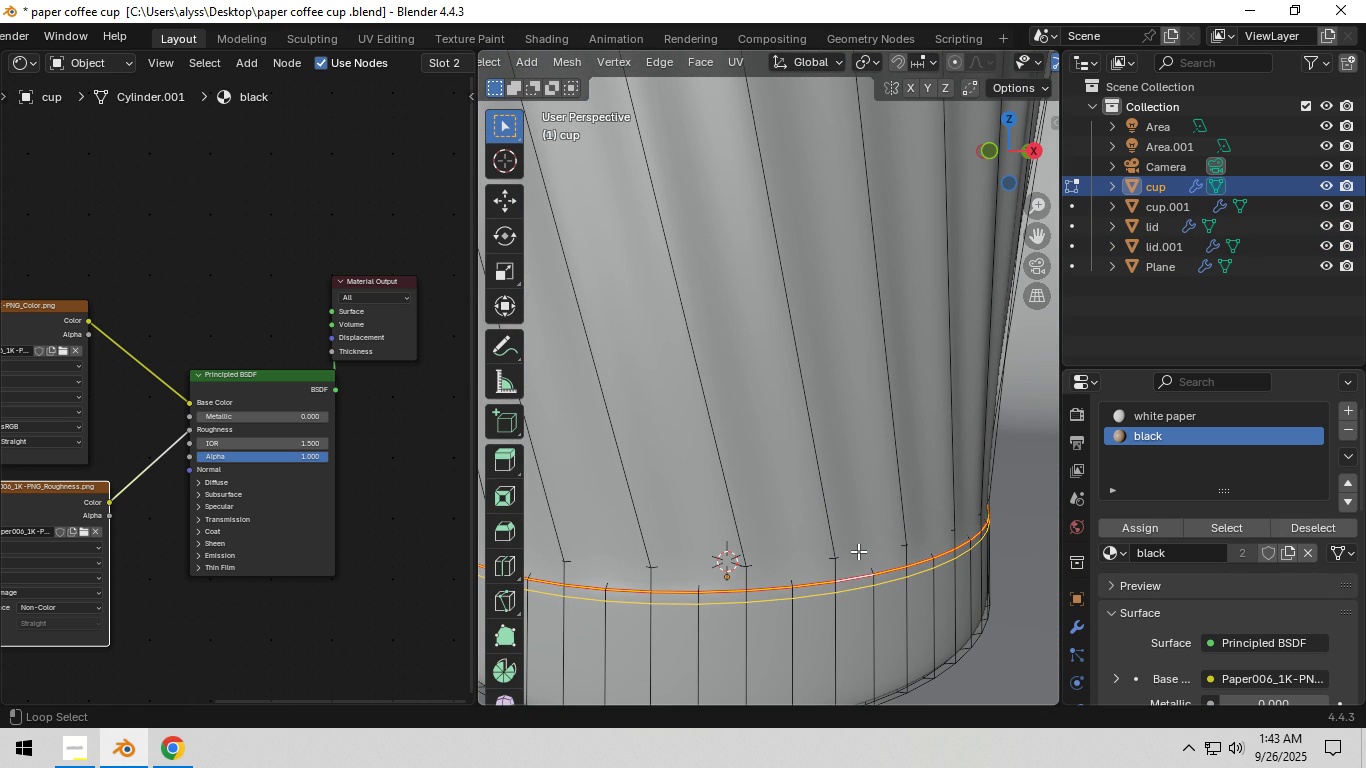 
left_click([855, 548])
 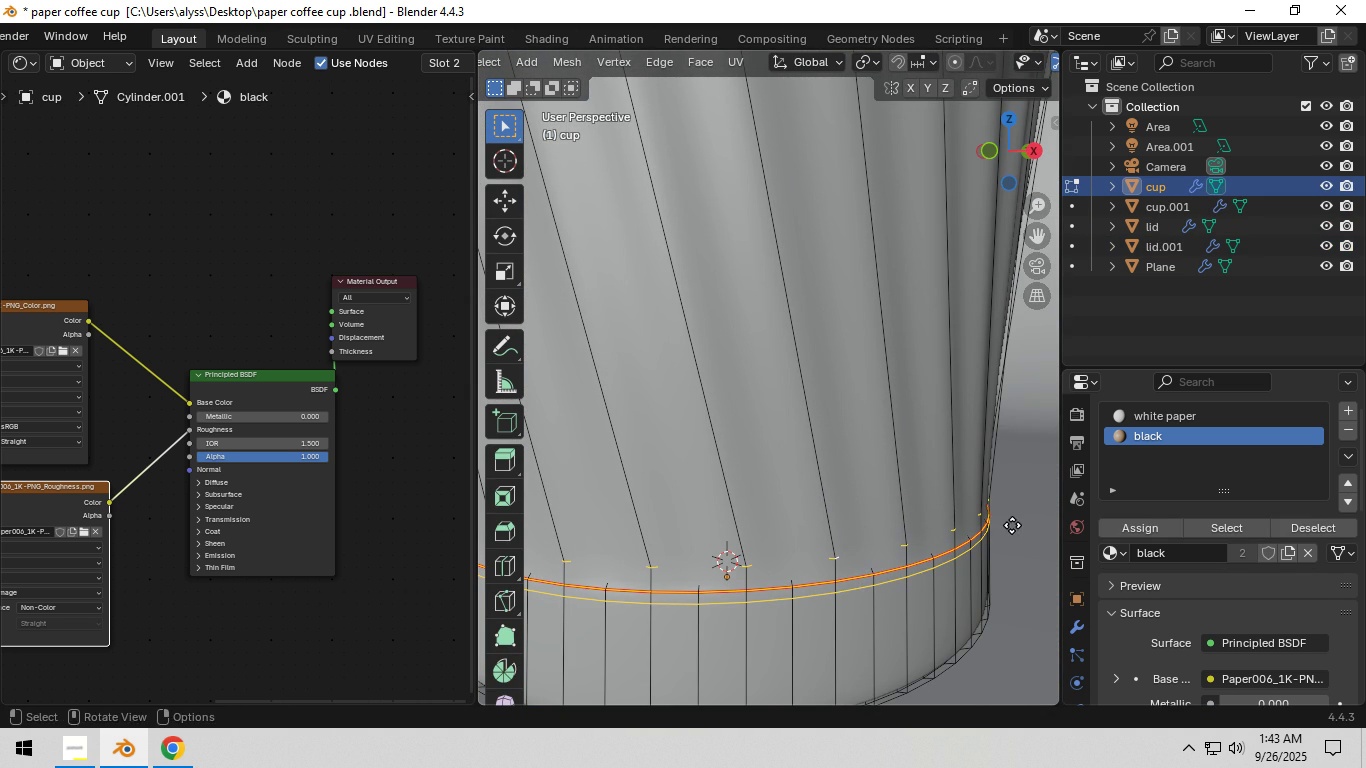 
type(gz)
 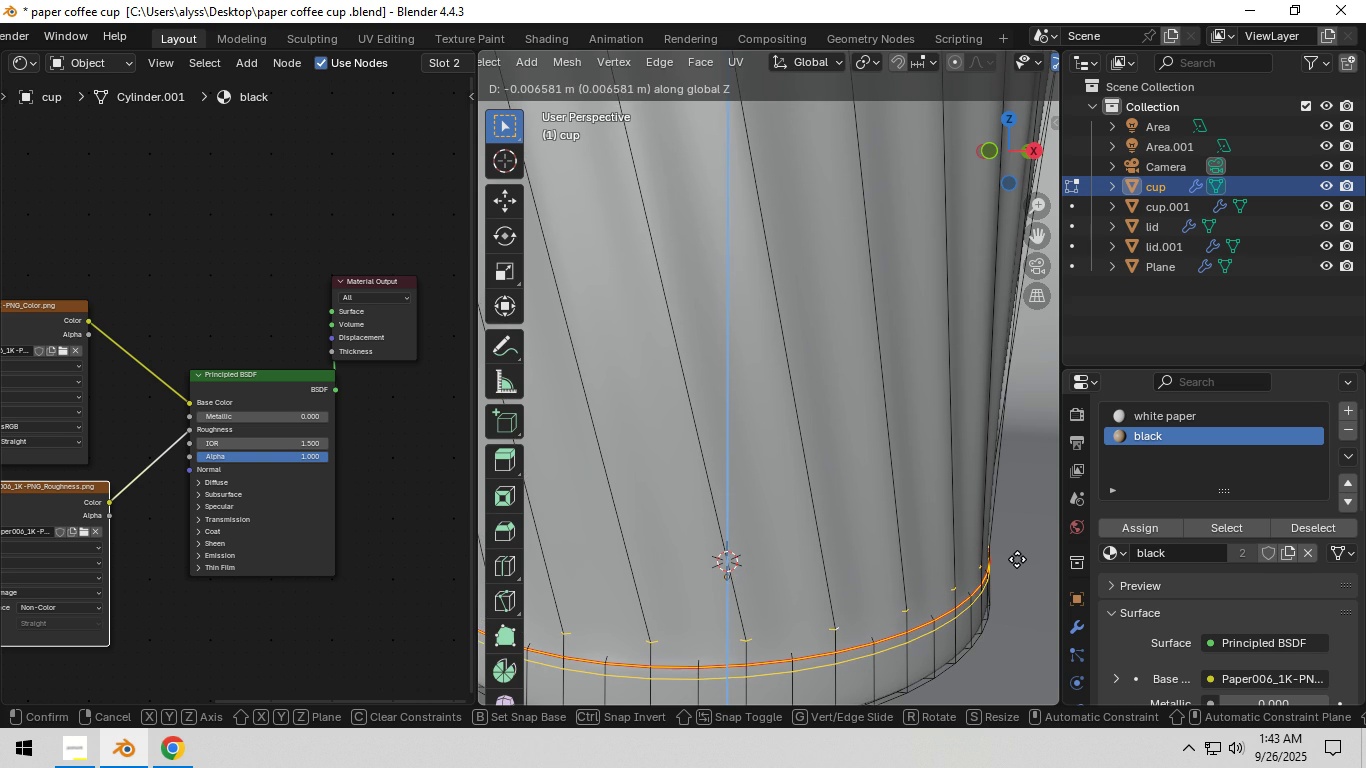 
left_click([1017, 559])
 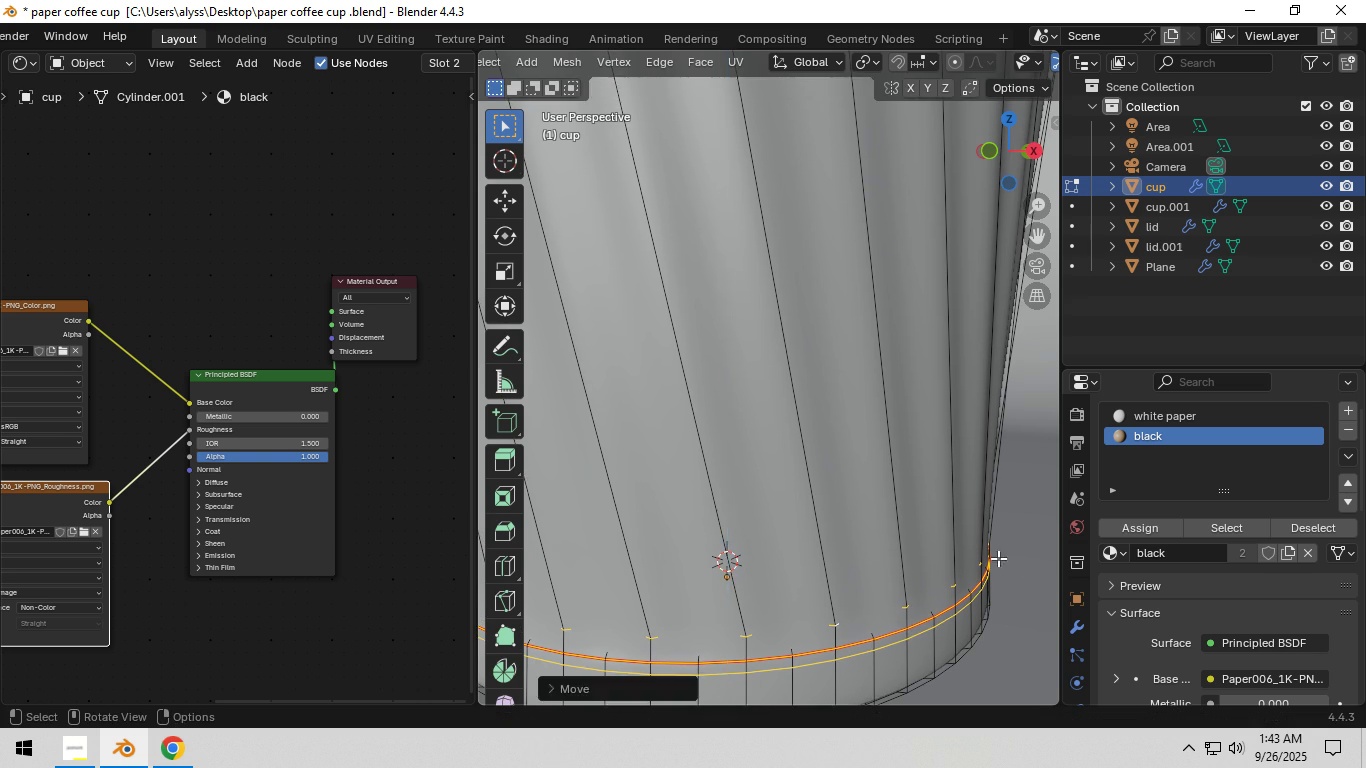 
scroll: coordinate [931, 515], scroll_direction: down, amount: 15.0
 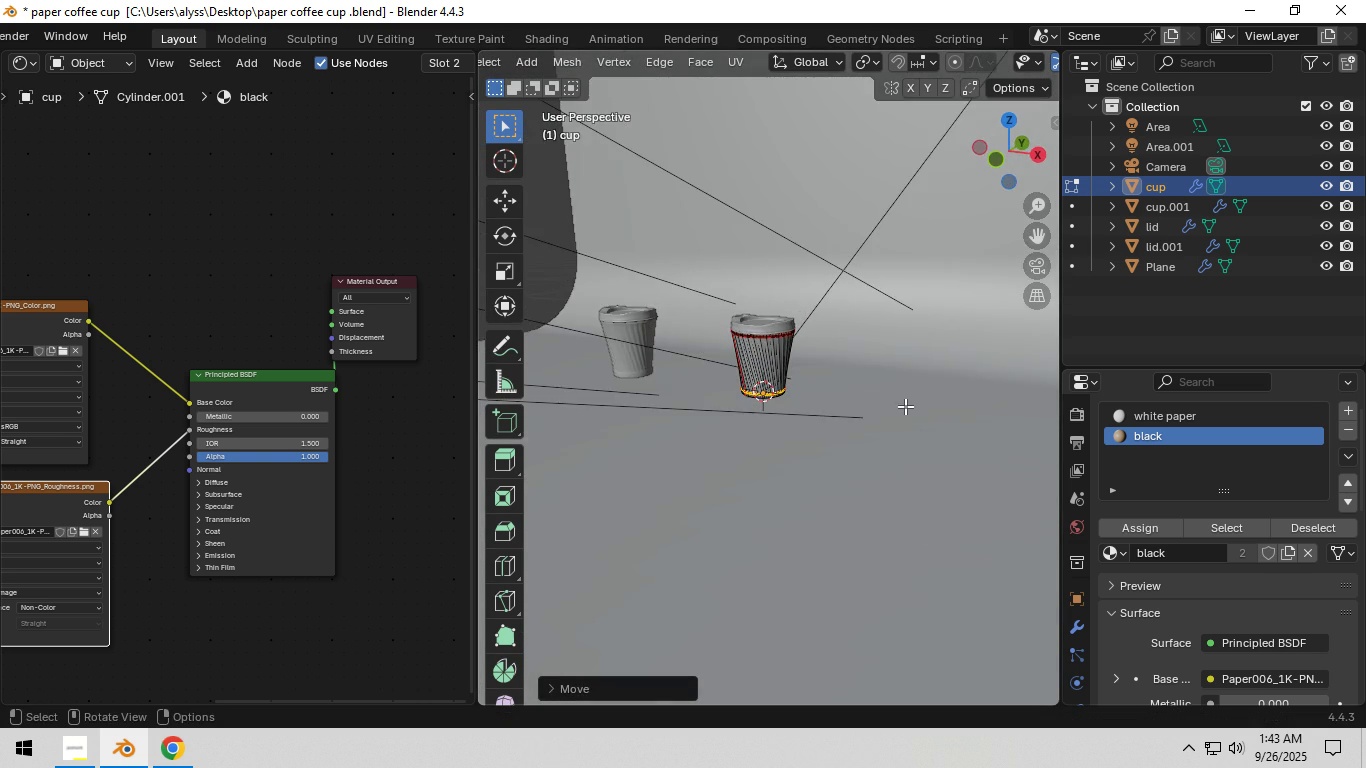 
key(Backquote)
 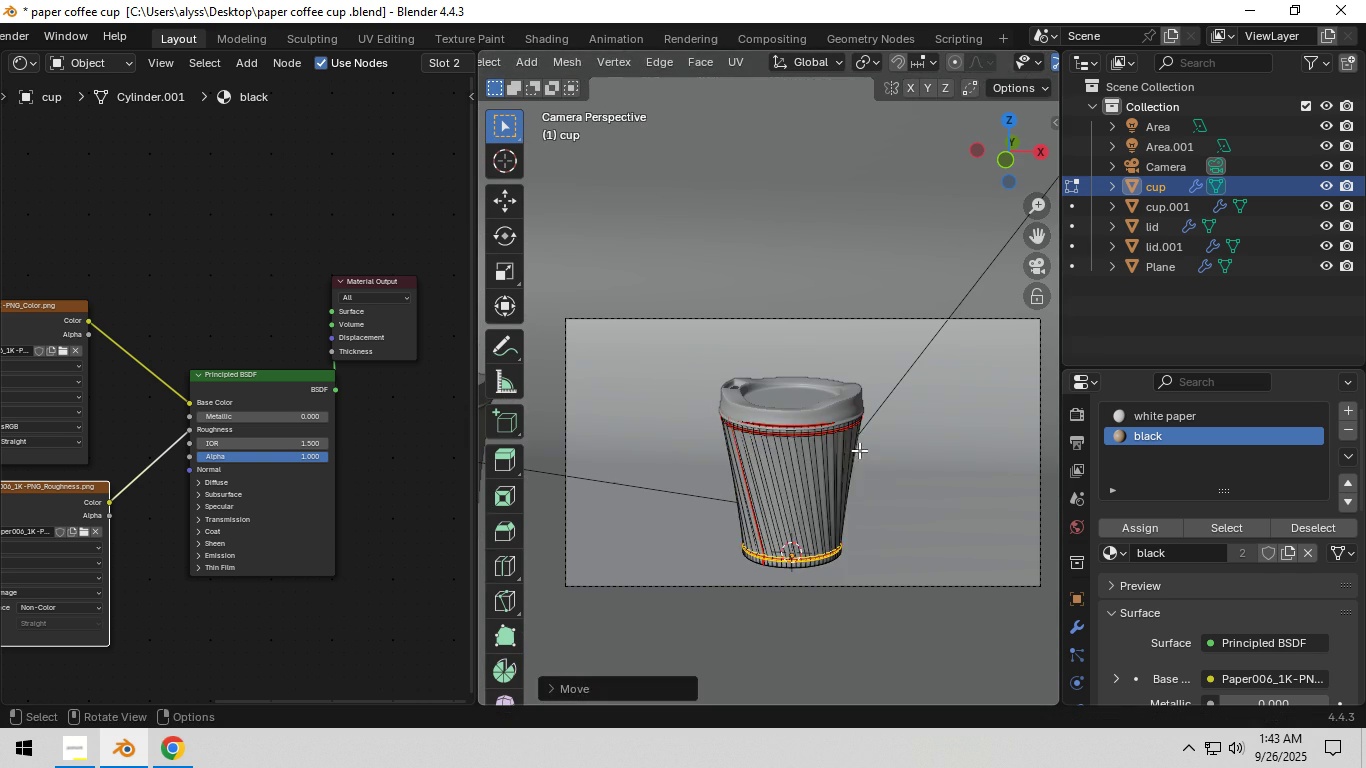 
key(Tab)
 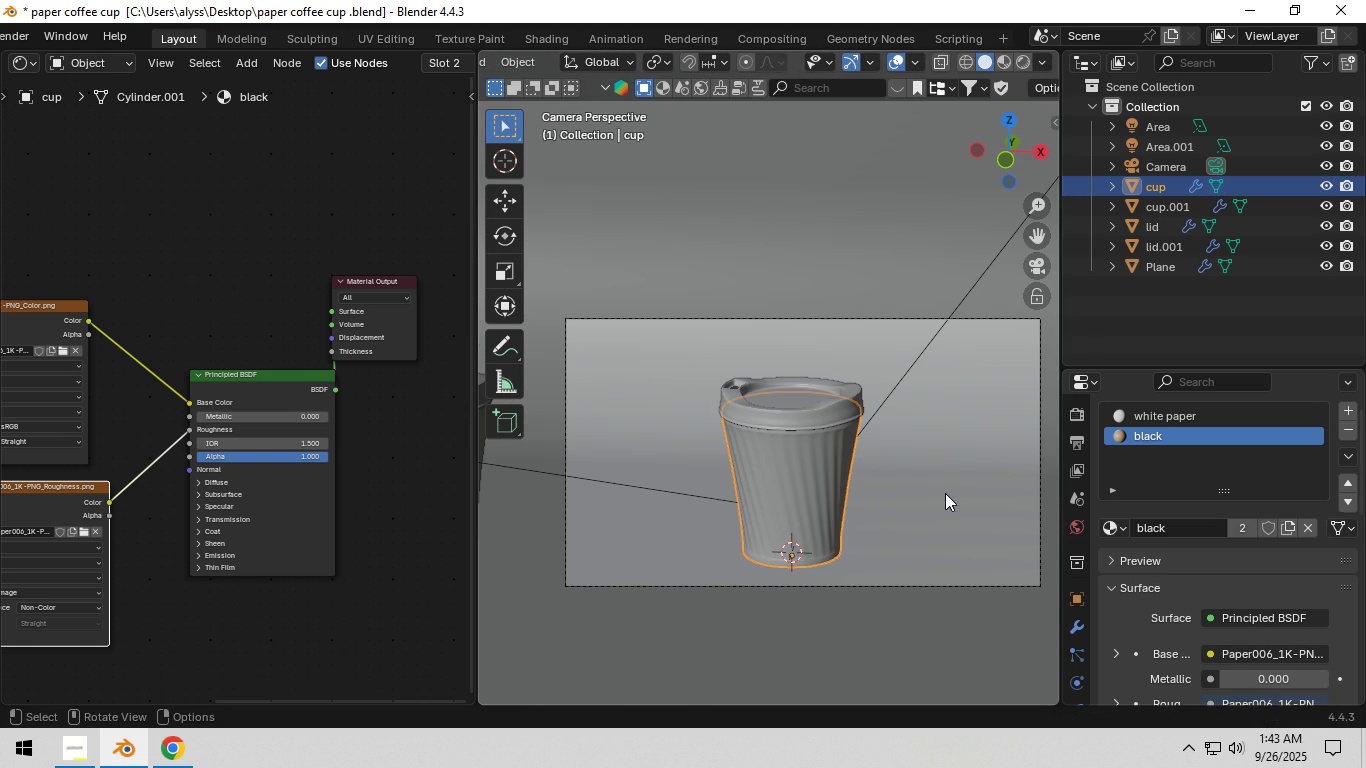 
left_click([945, 493])
 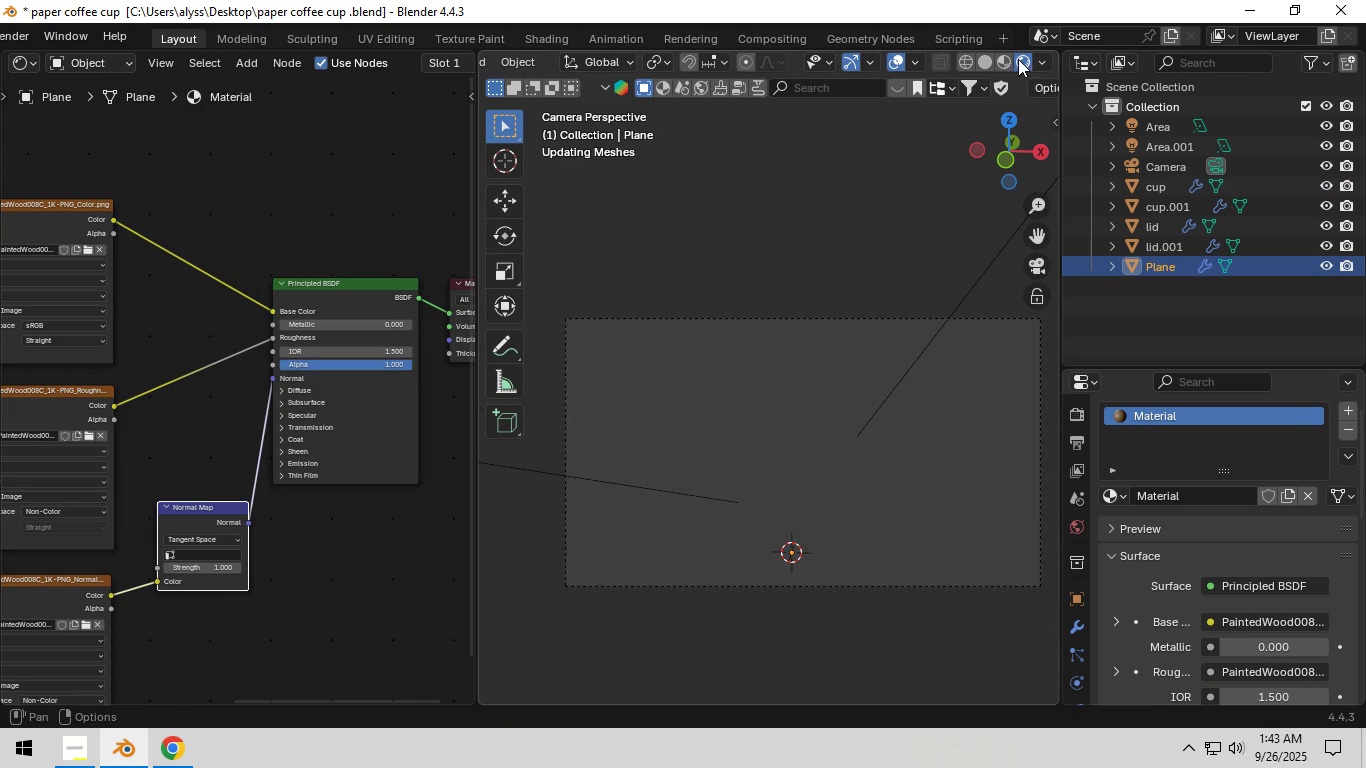 
left_click([1018, 59])